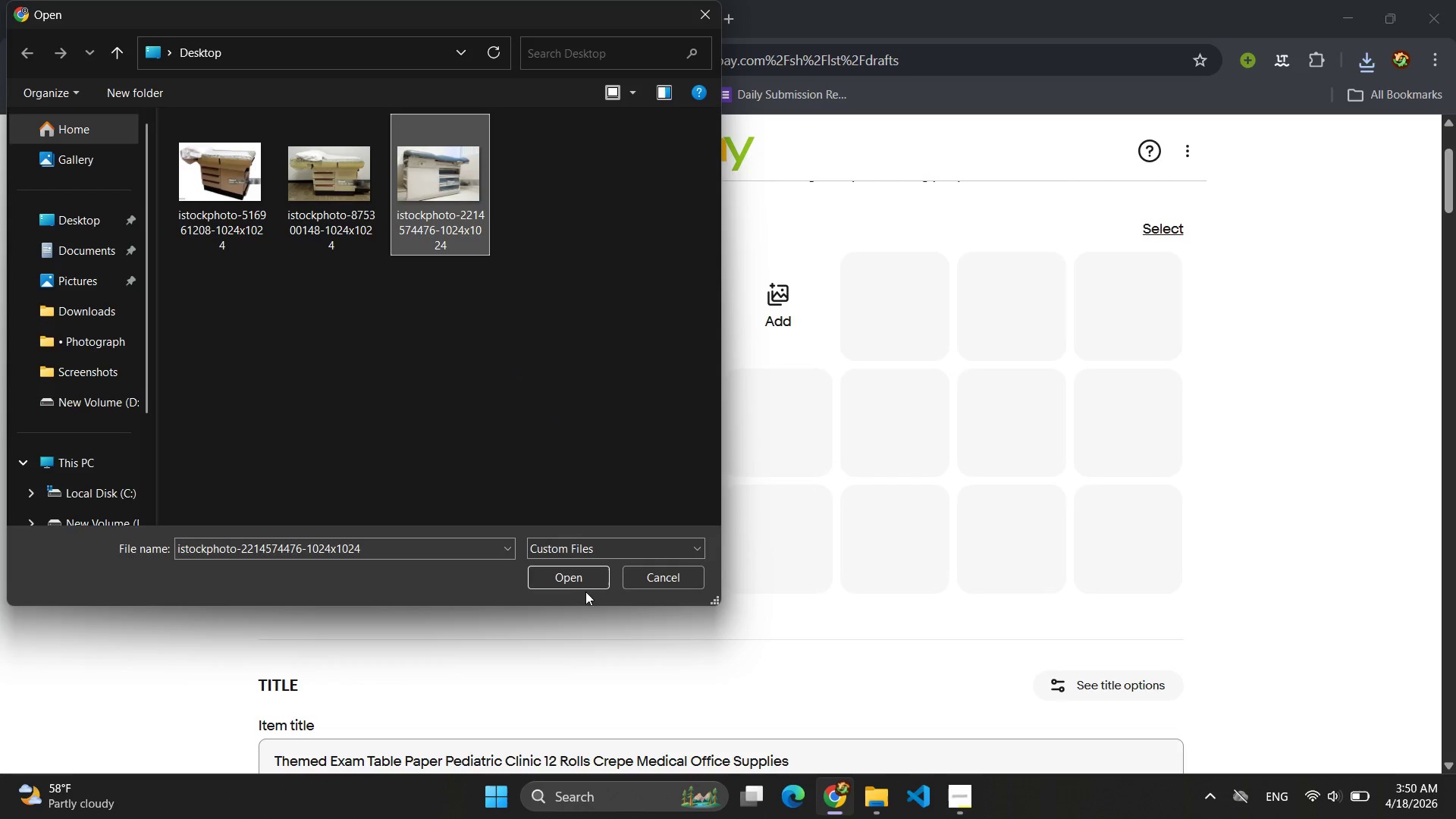 
left_click([582, 585])
 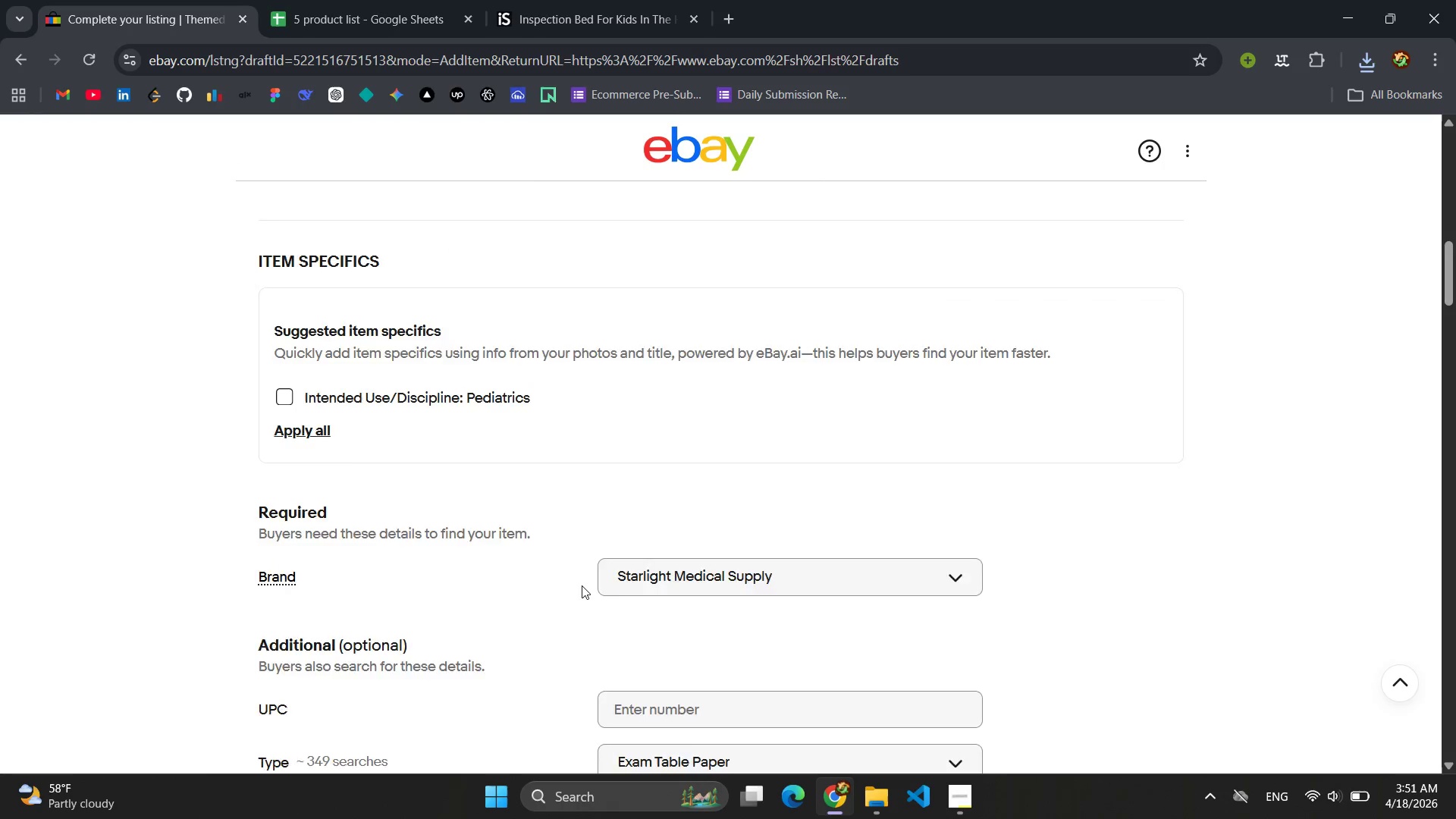 
wait(12.72)
 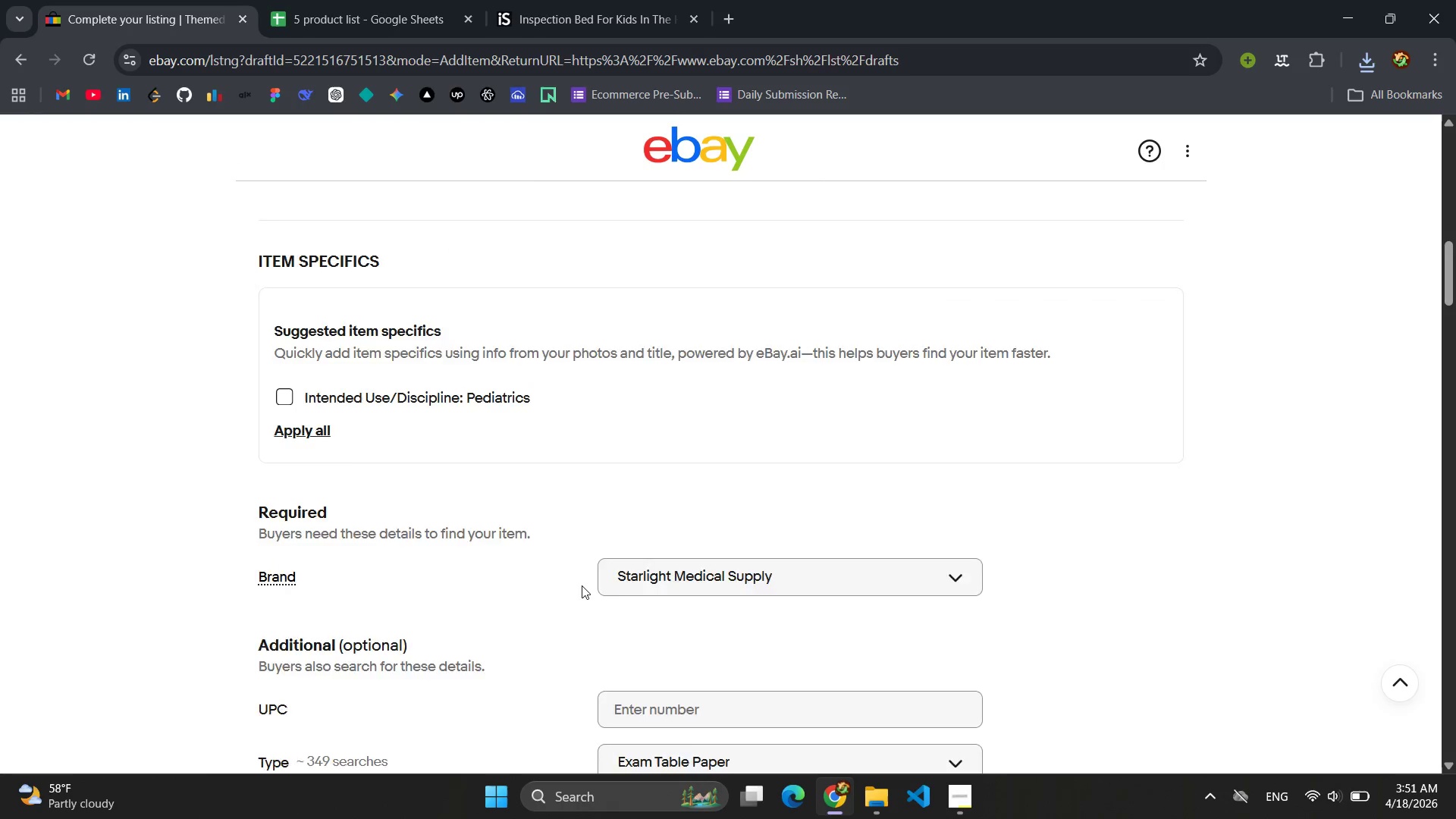 
left_click([721, 466])
 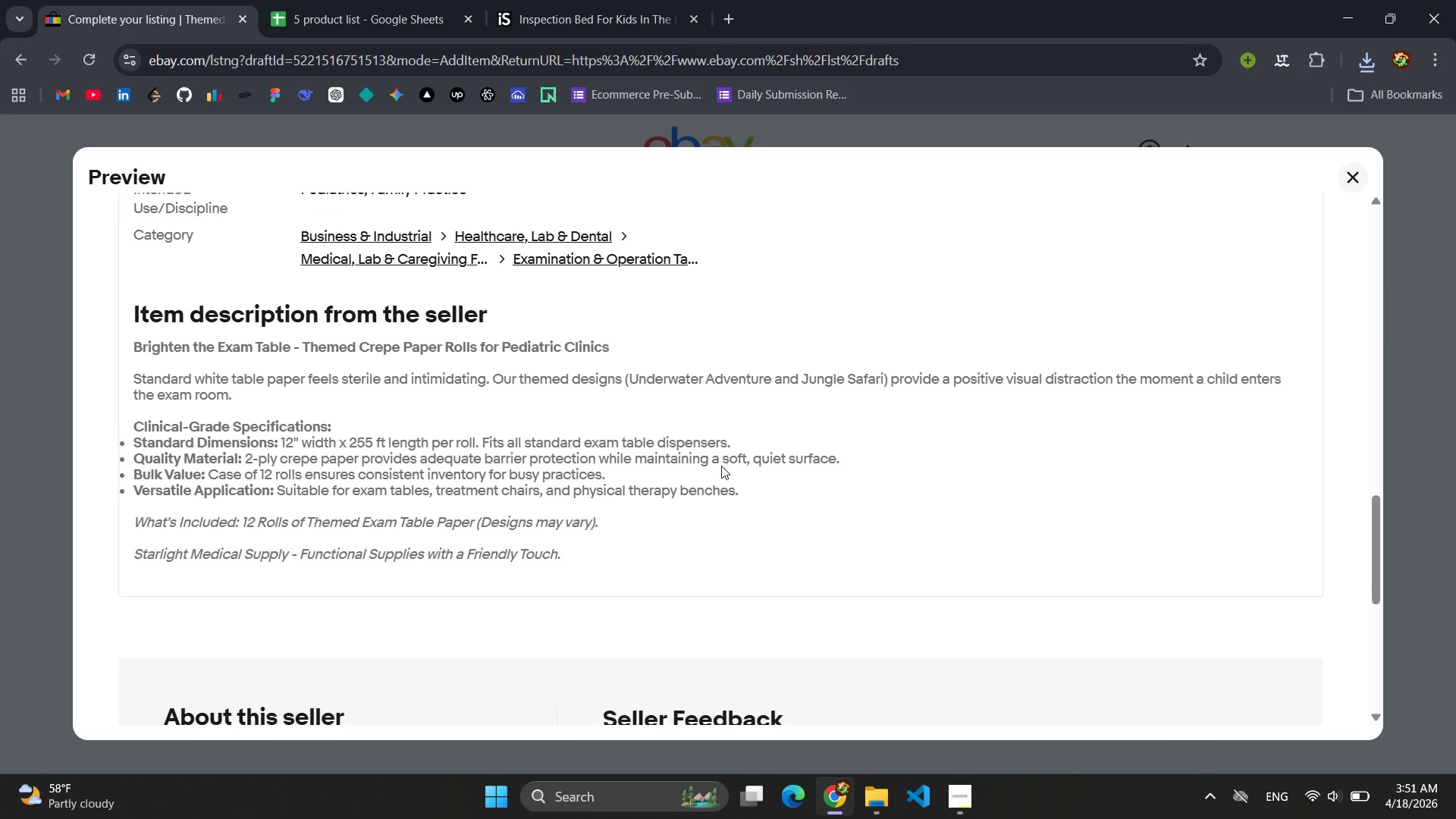 
wait(16.69)
 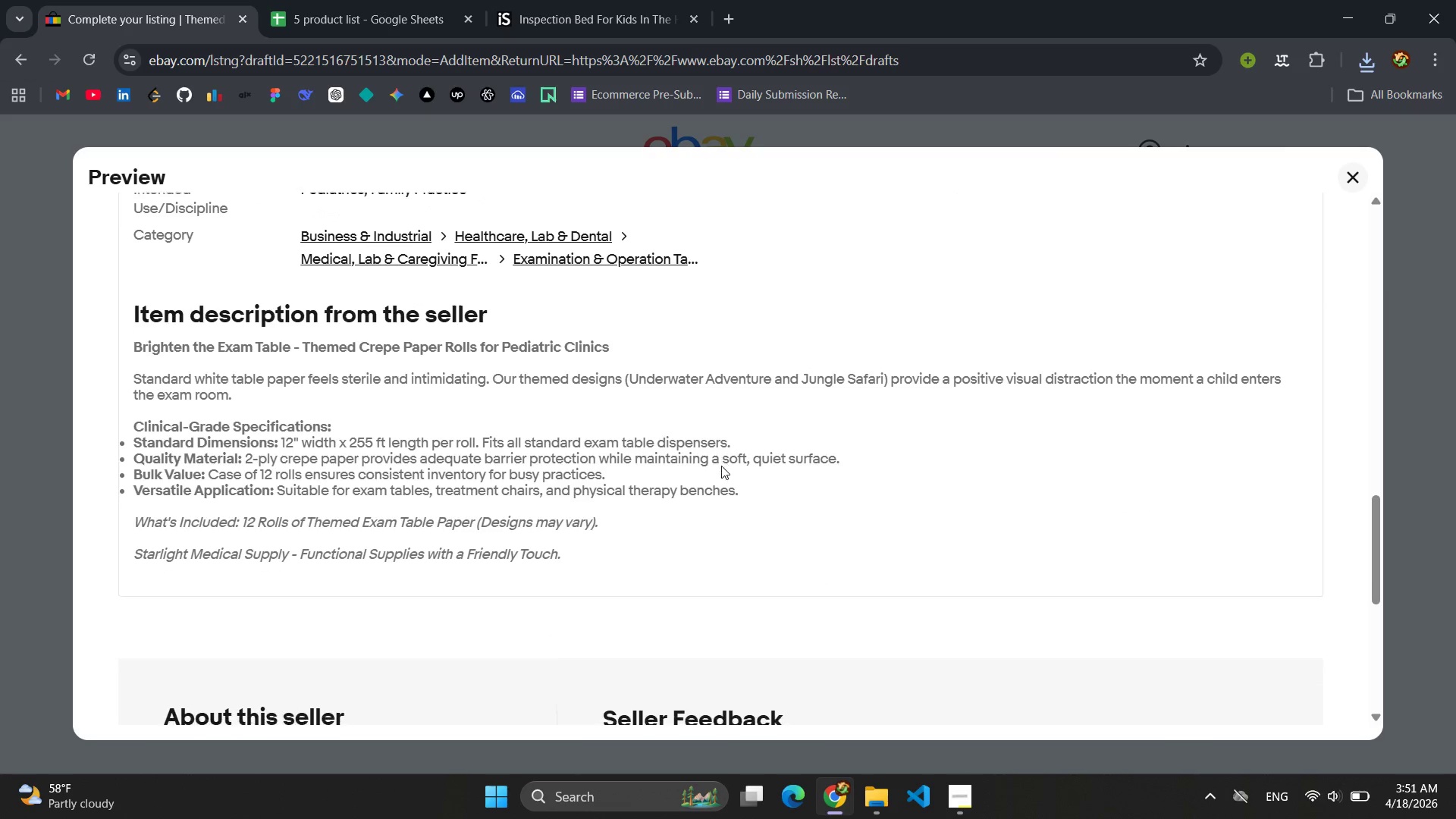 
left_click([969, 800])